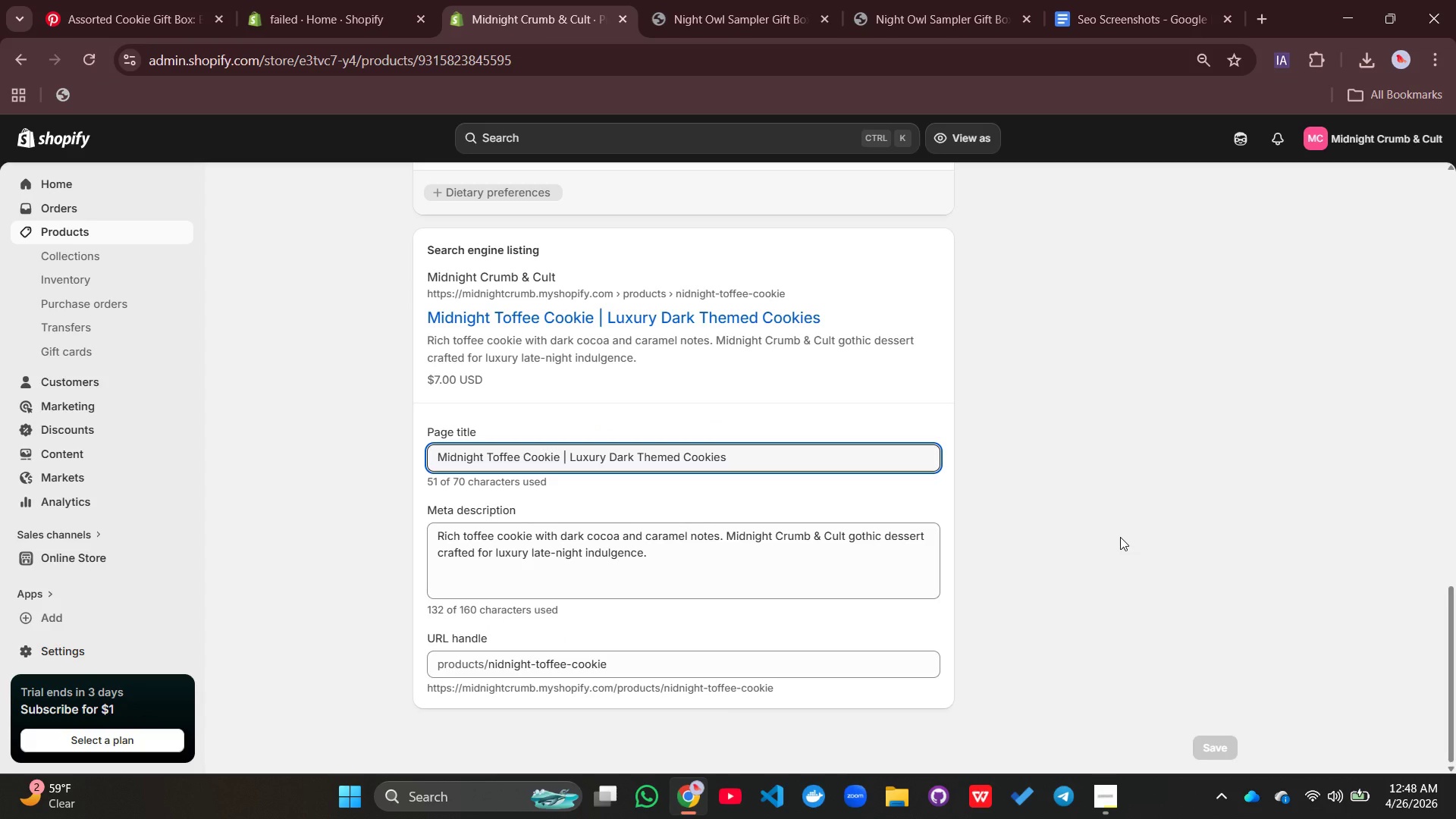 
key(Meta+Shift+S)
 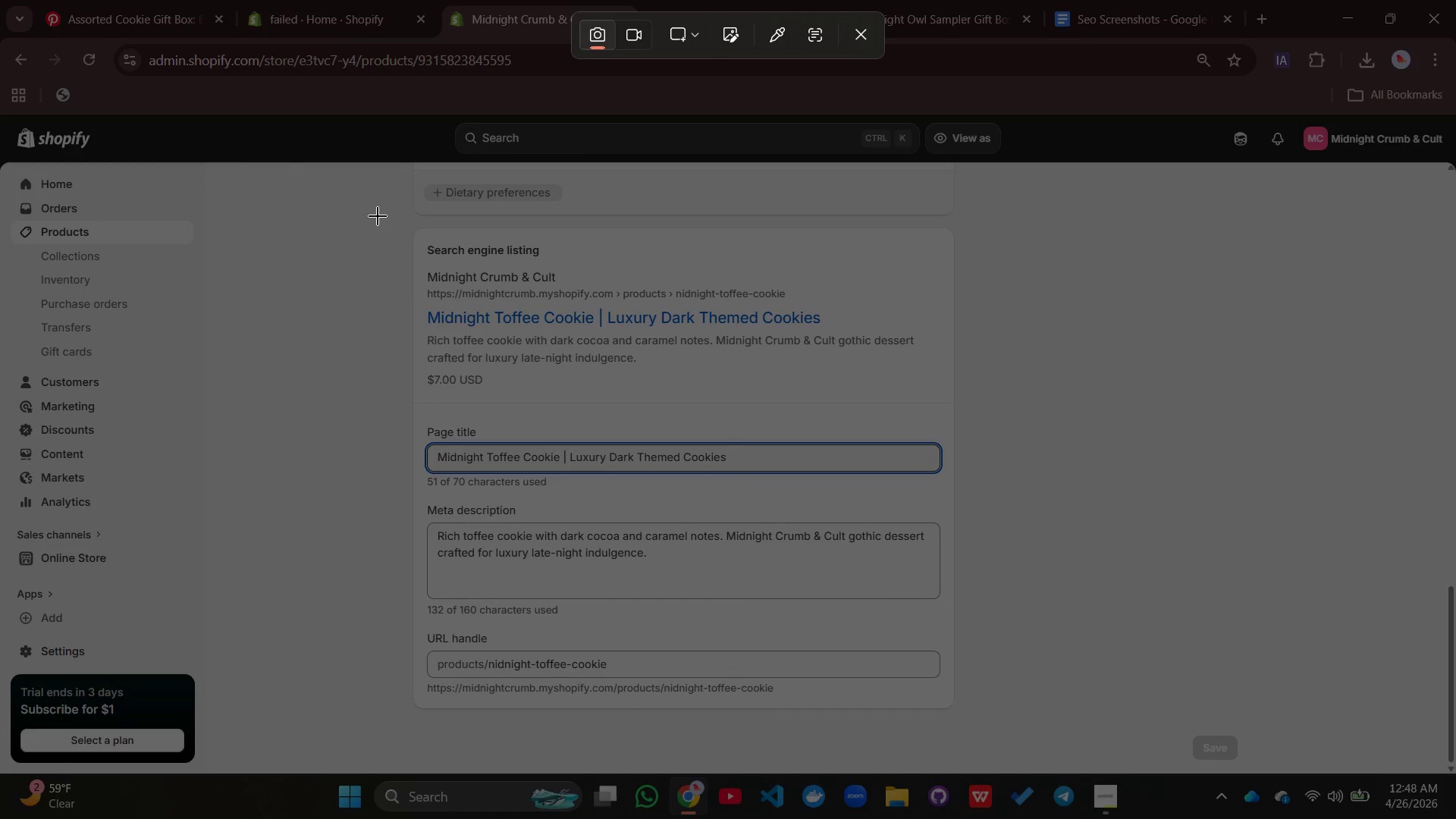 
left_click_drag(start_coordinate=[378, 216], to_coordinate=[1028, 771])
 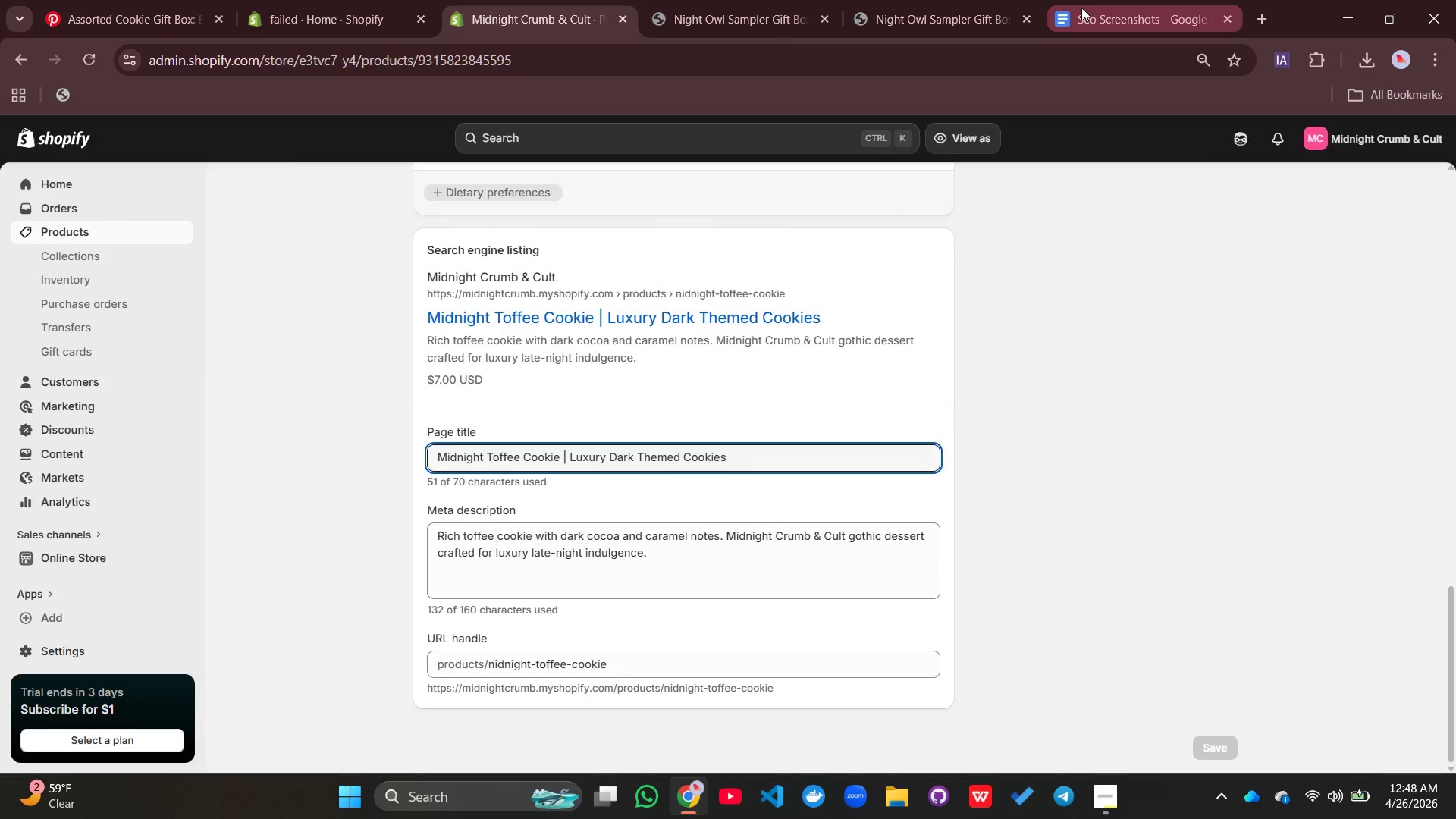 
left_click([1081, 8])
 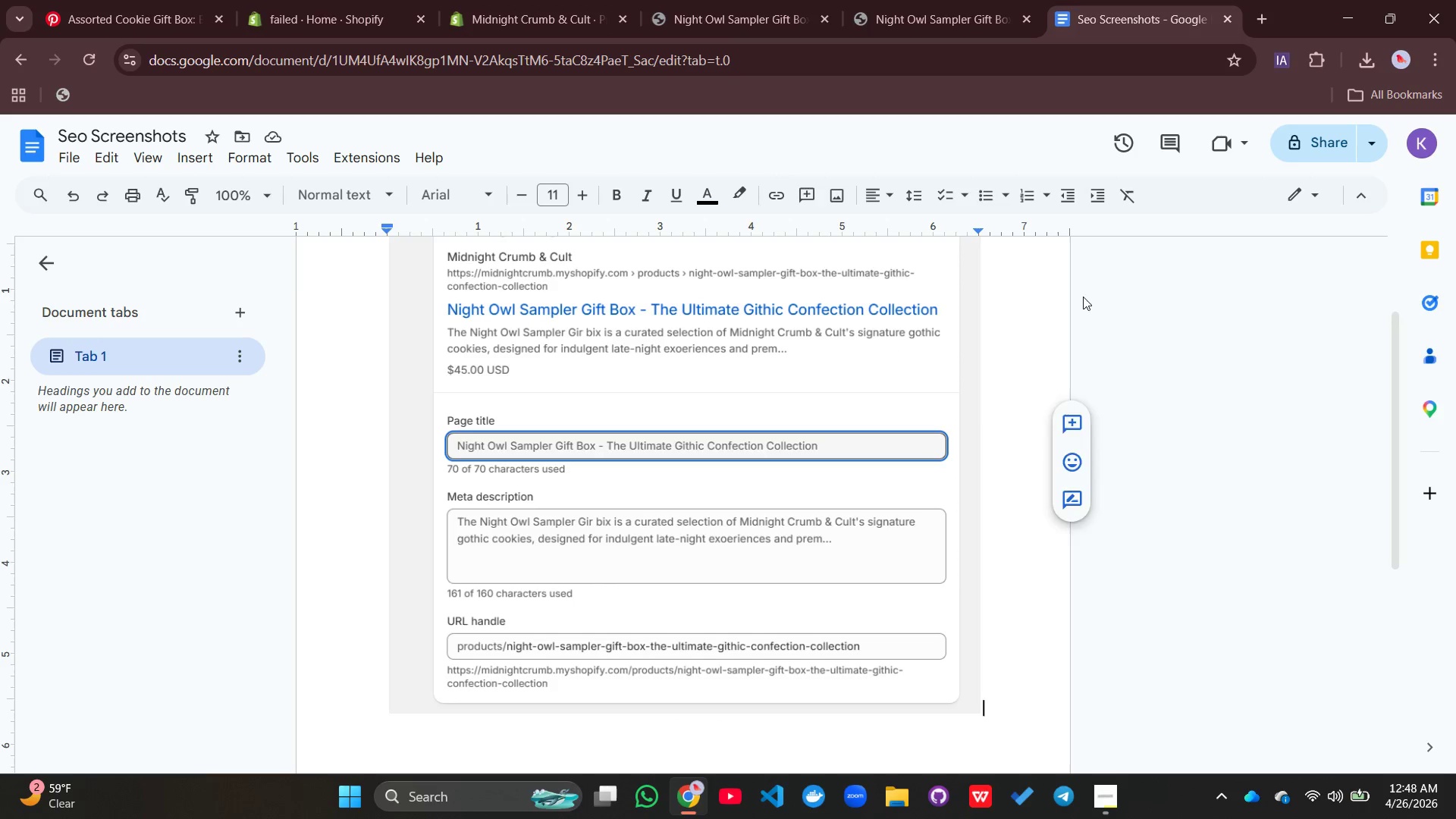 
key(Enter)
 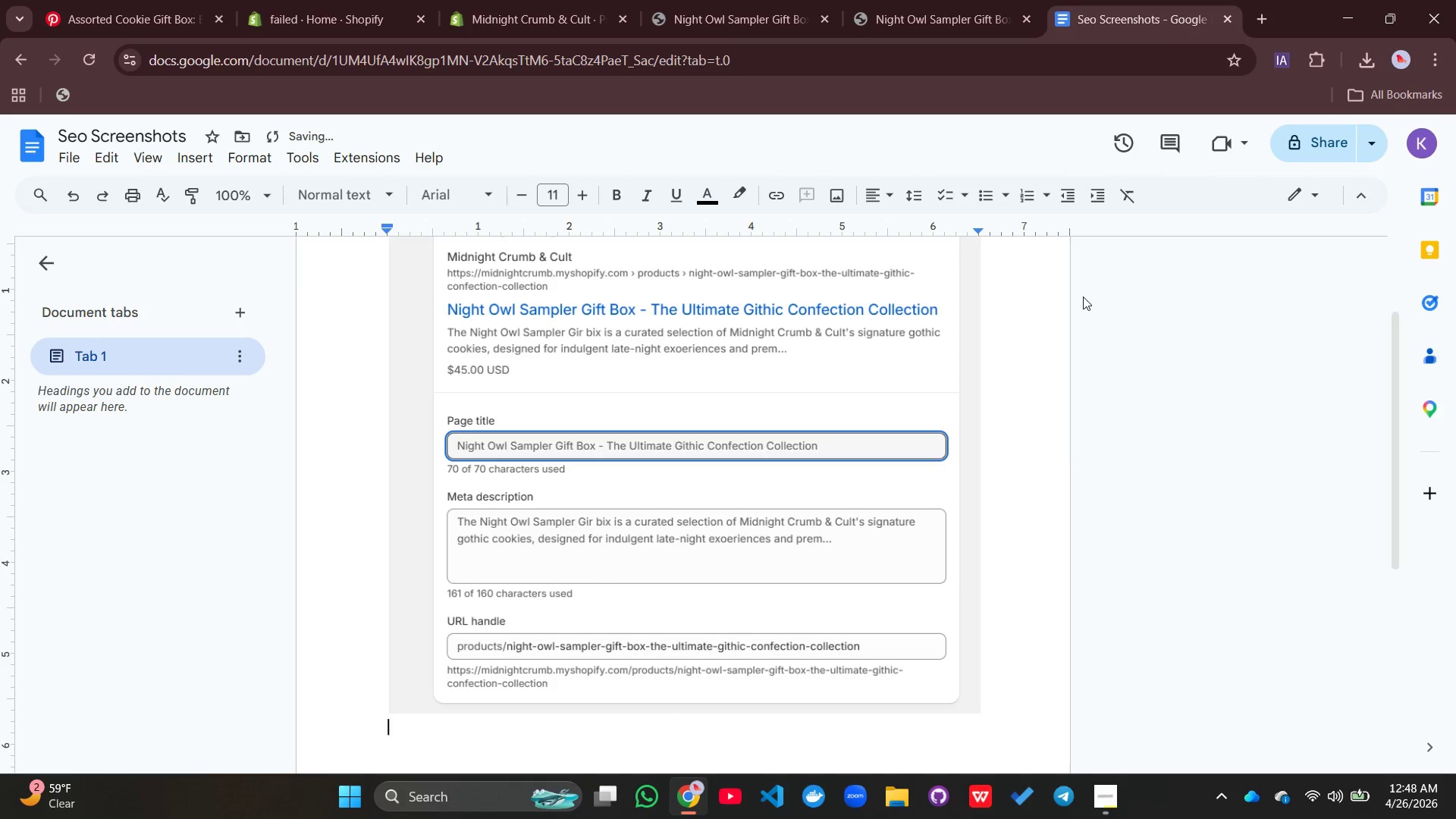 
key(Control+V)
 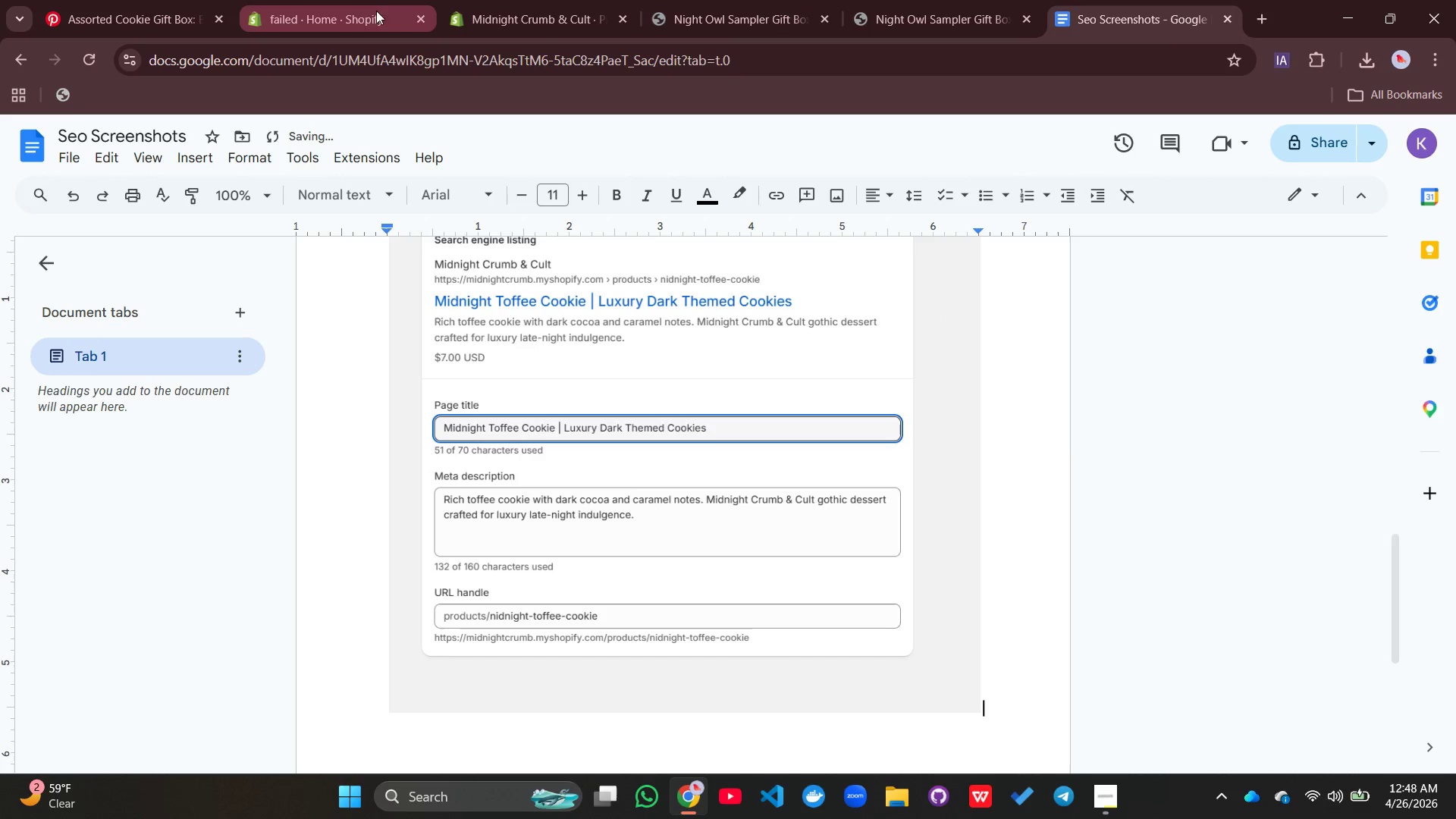 
left_click([498, 0])
 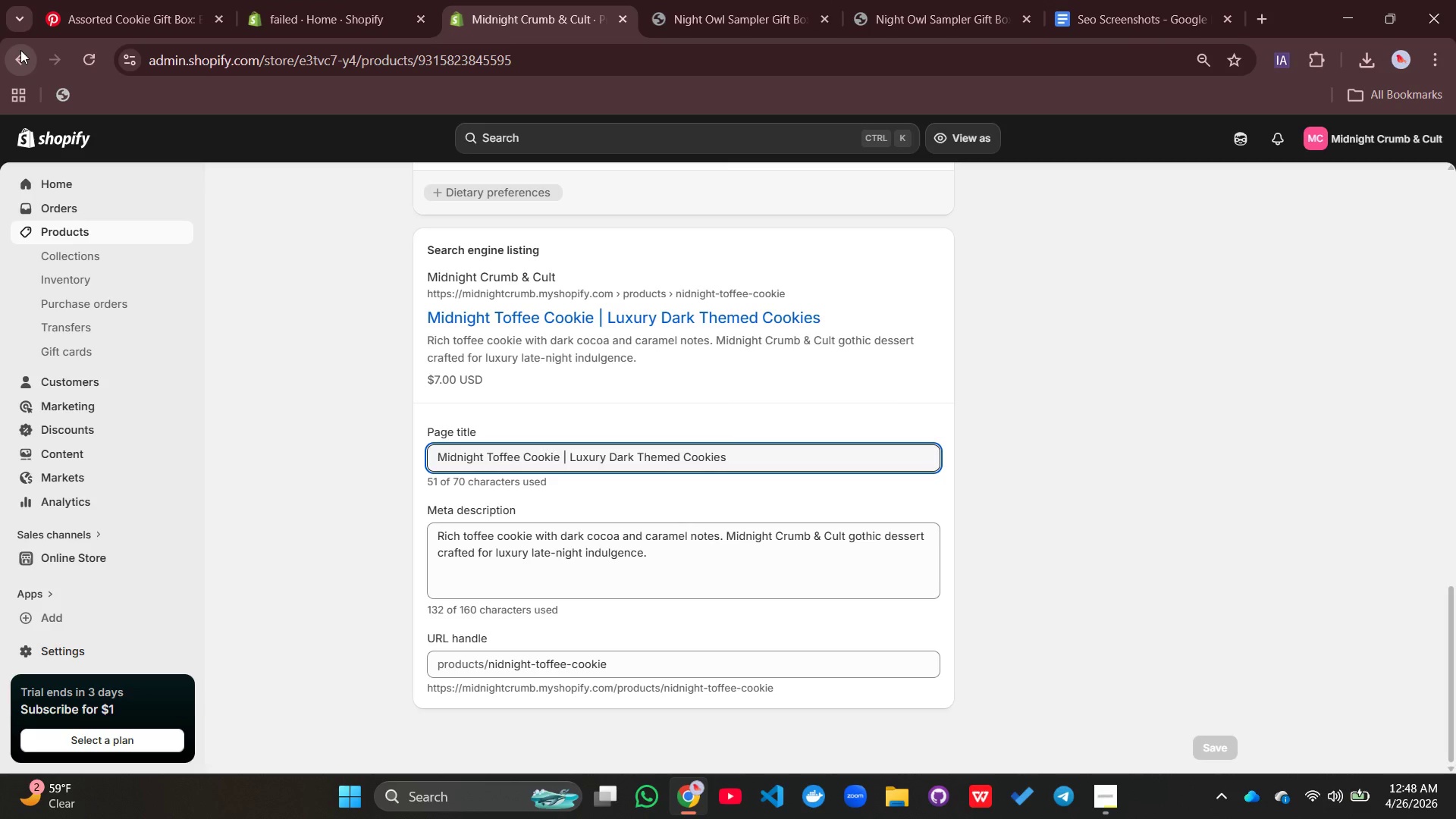 
left_click([20, 50])
 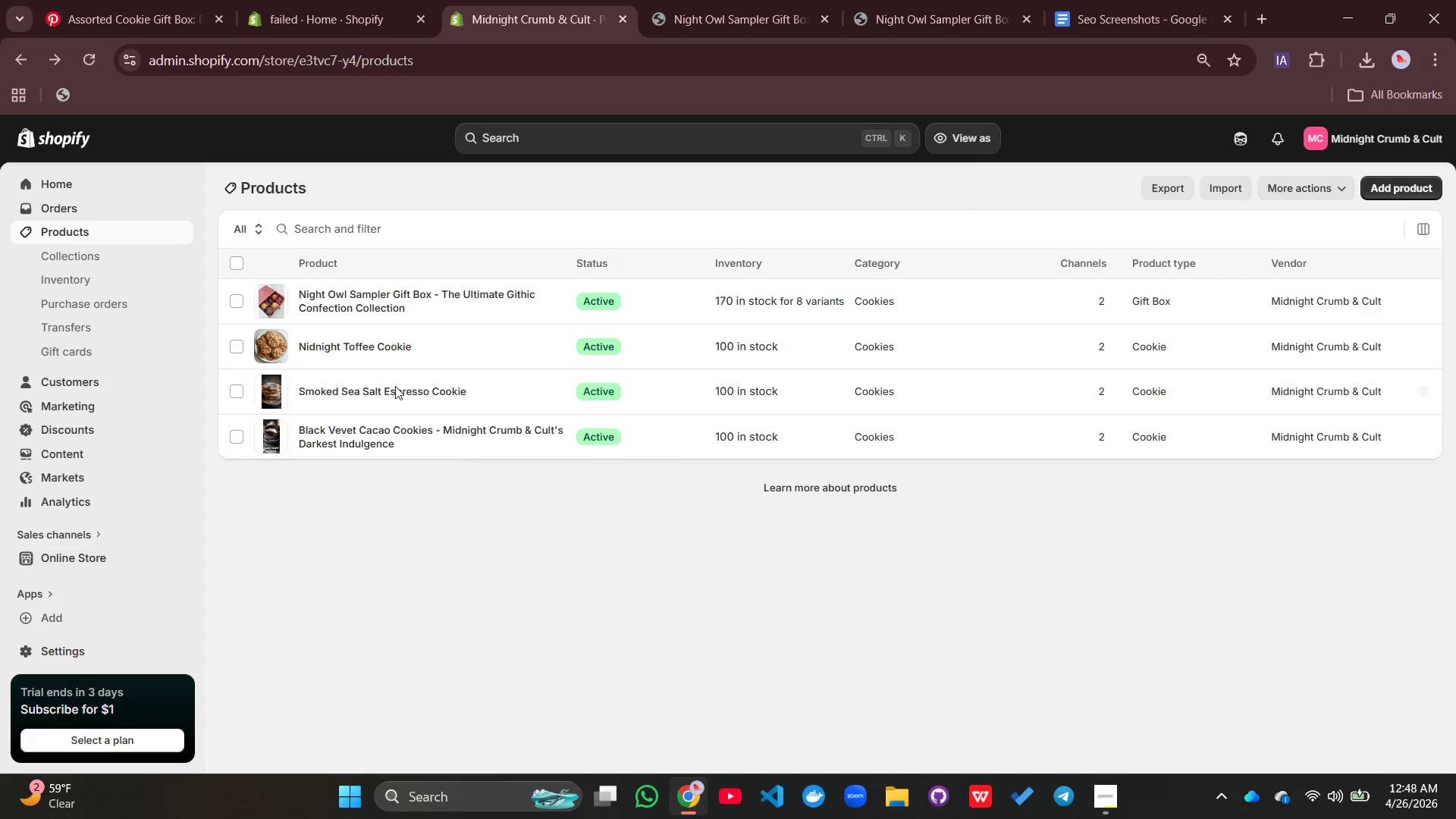 
left_click([356, 388])
 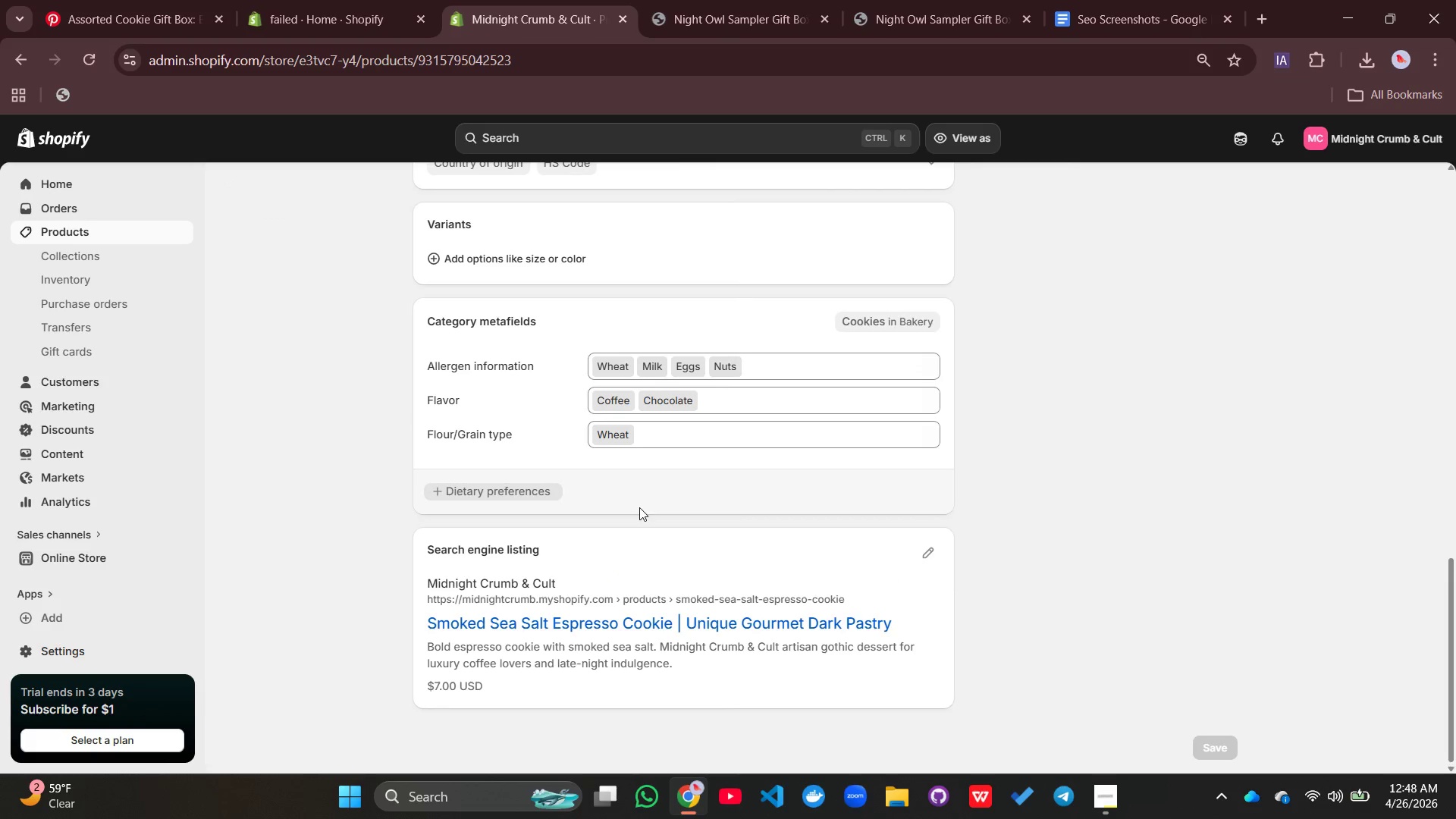 
wait(5.28)
 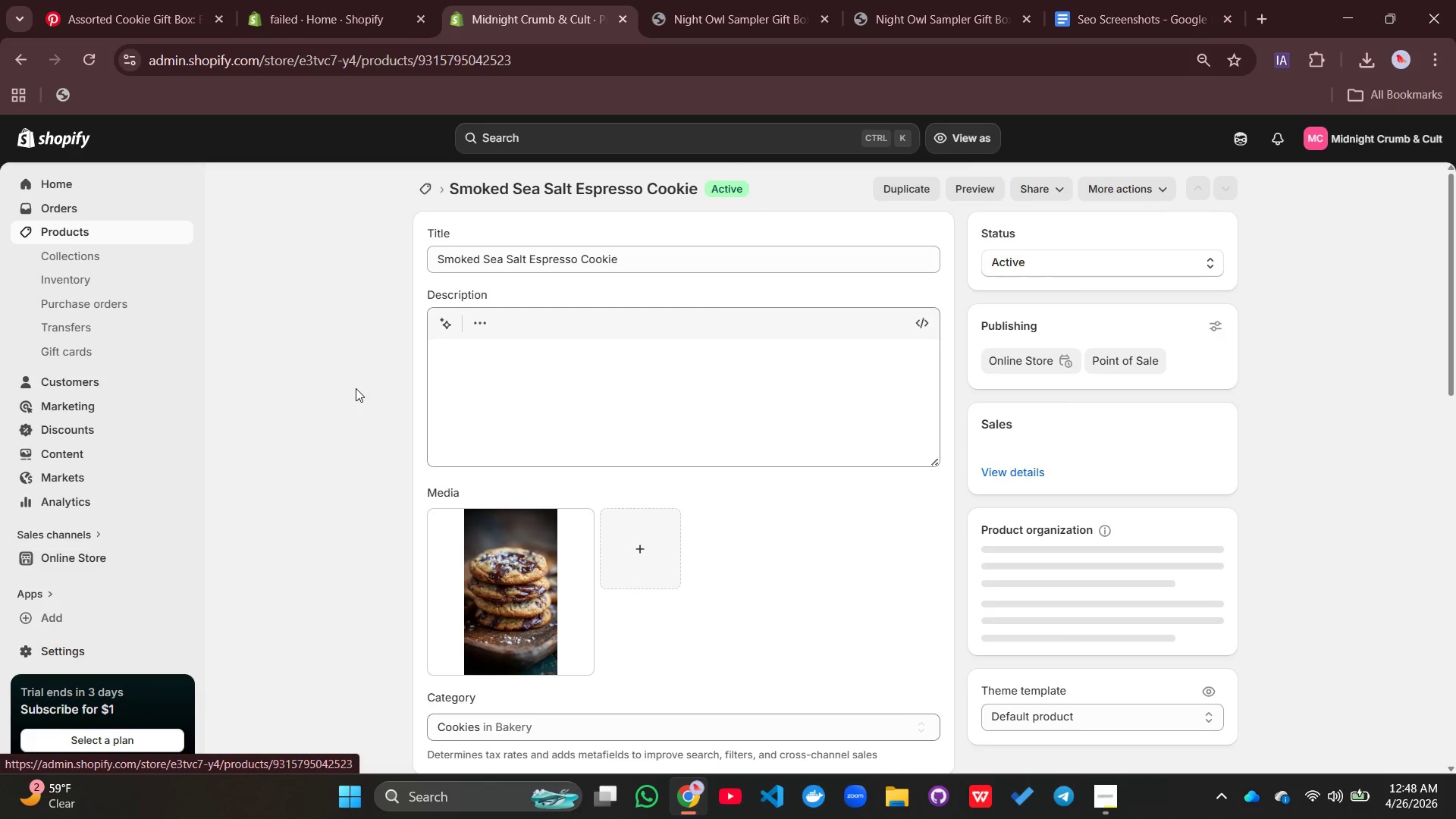 
left_click([921, 553])
 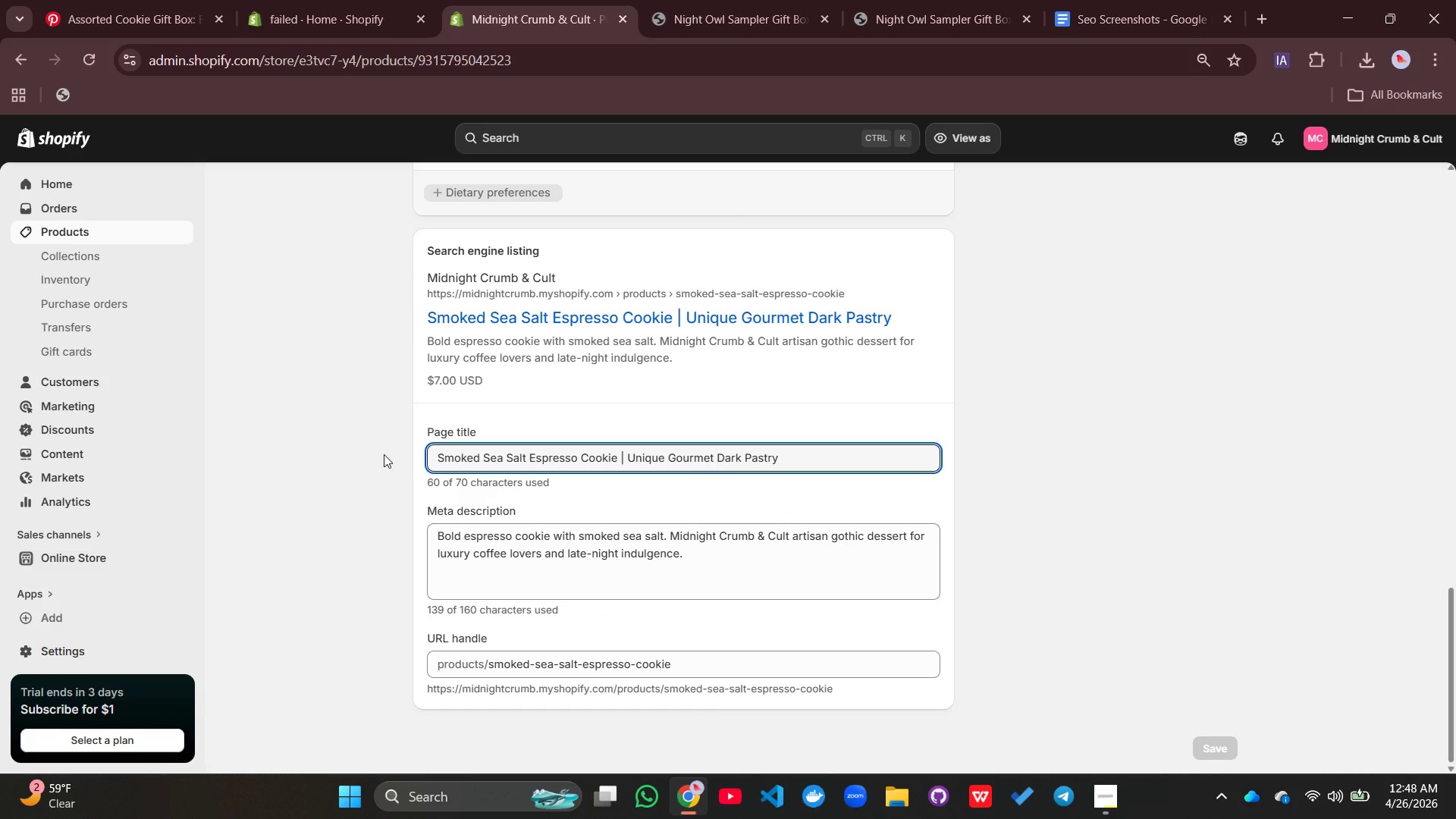 
key(Meta+Shift+S)
 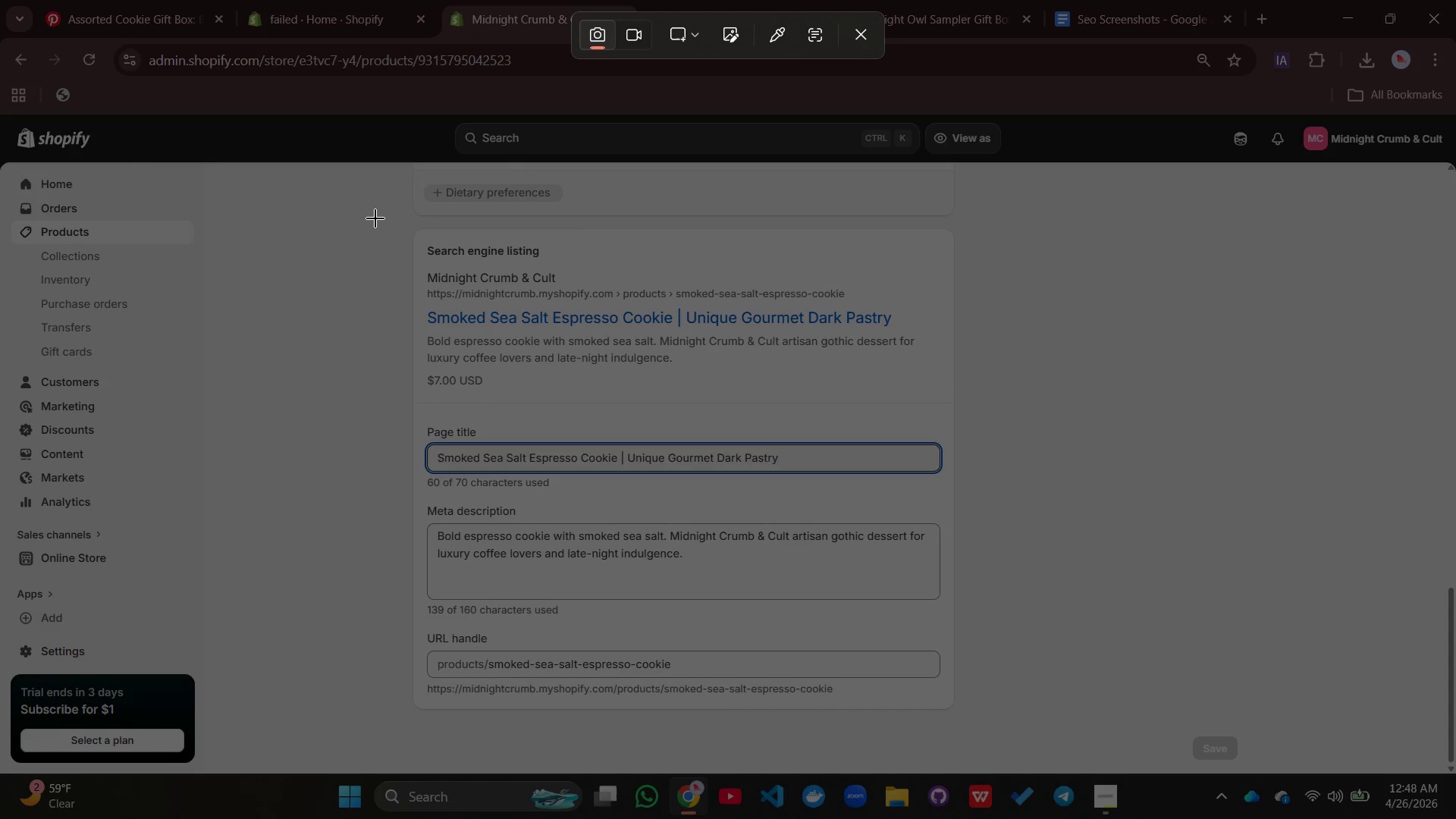 
left_click_drag(start_coordinate=[375, 218], to_coordinate=[1006, 767])
 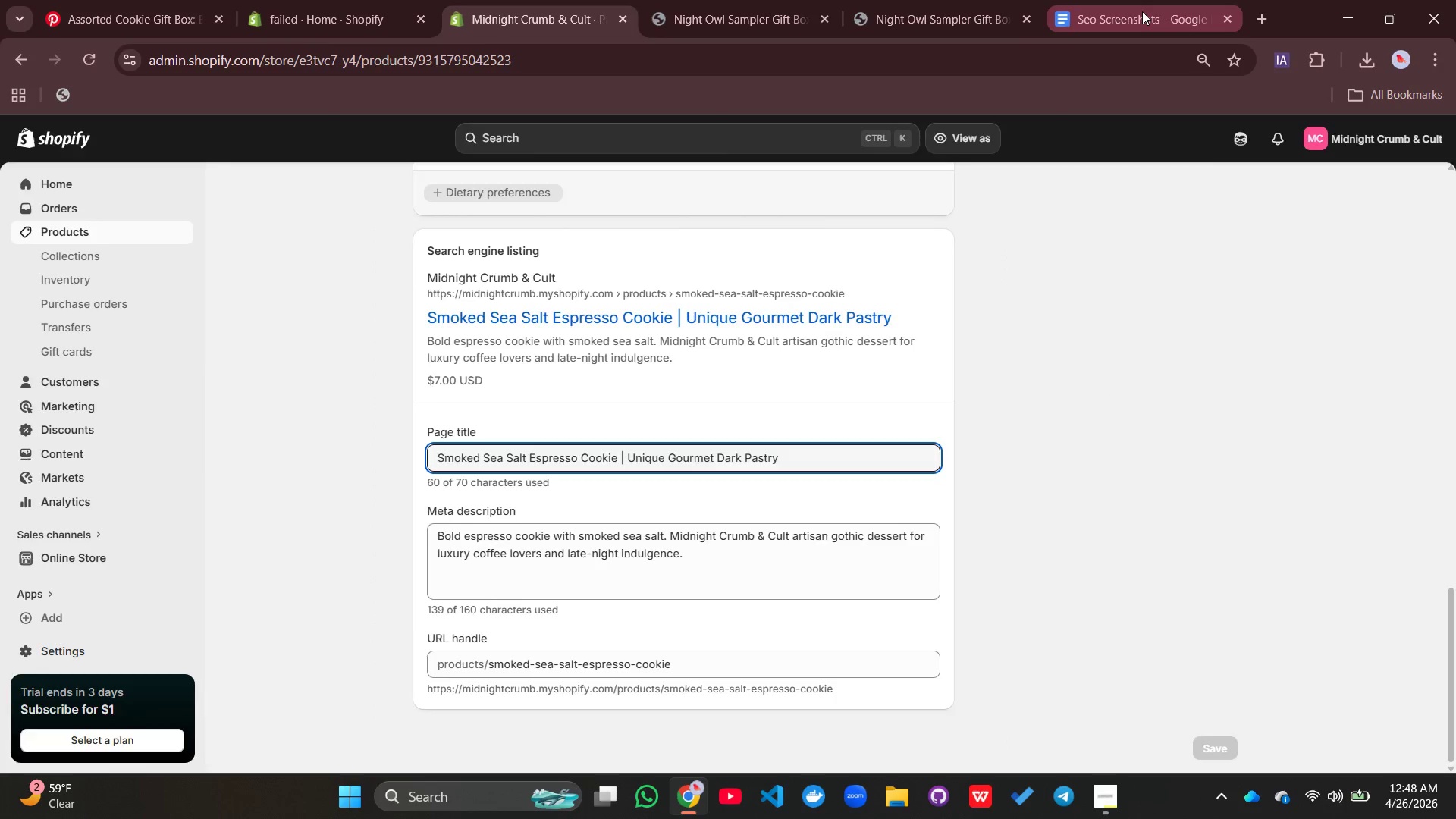 
left_click([1142, 11])
 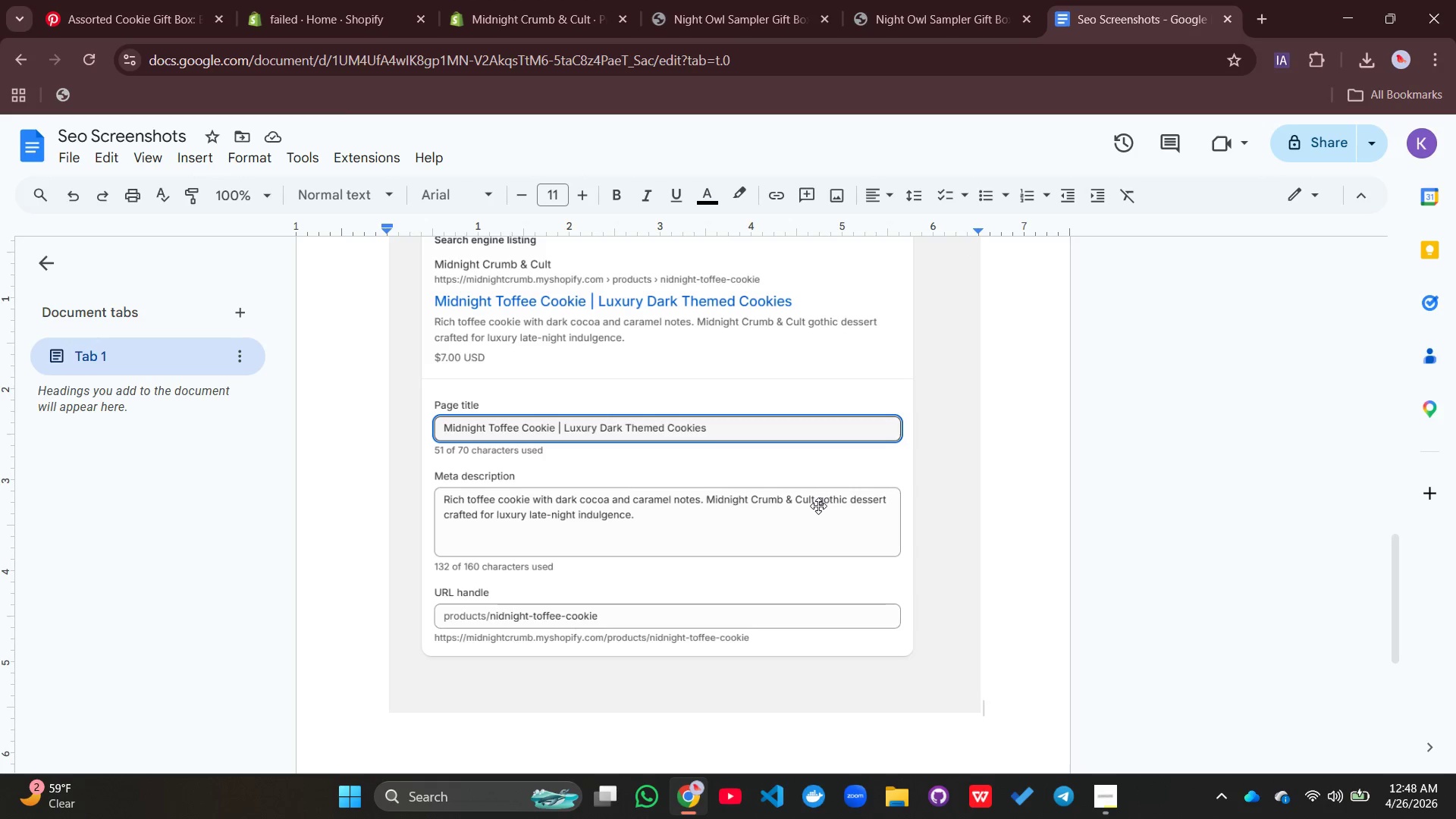 
key(Enter)
 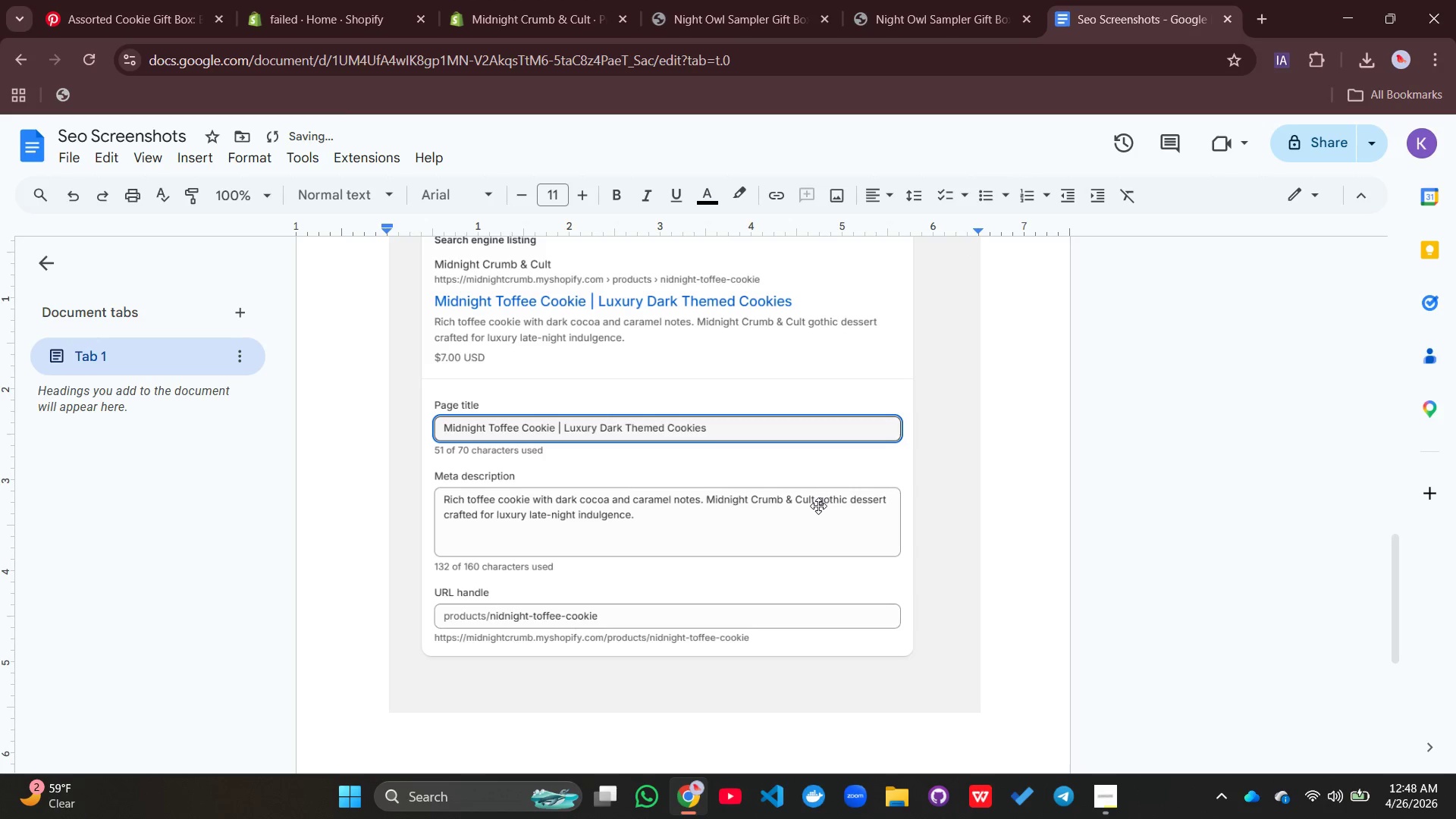 
key(Control+V)
 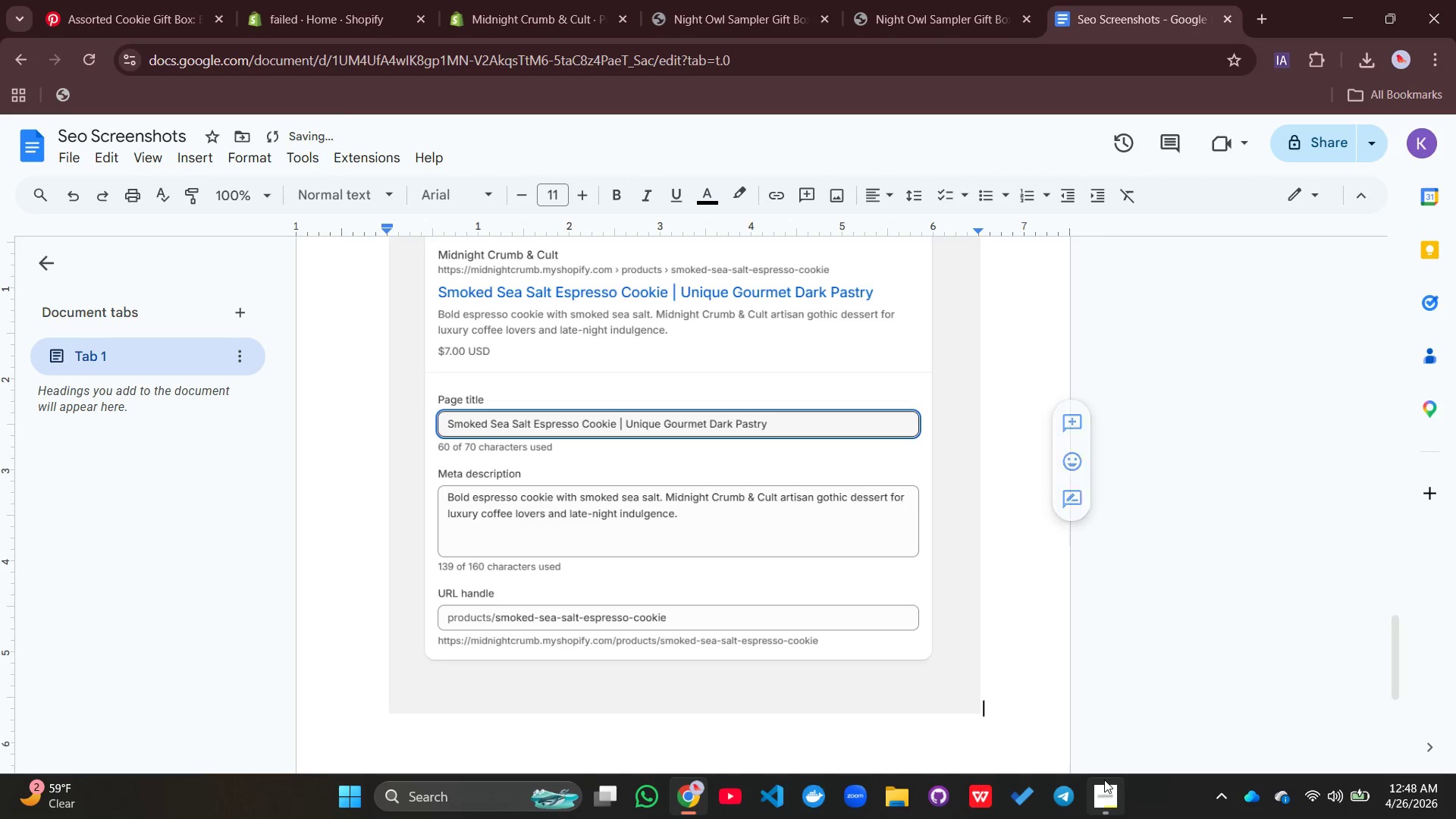 
left_click([1104, 780])